 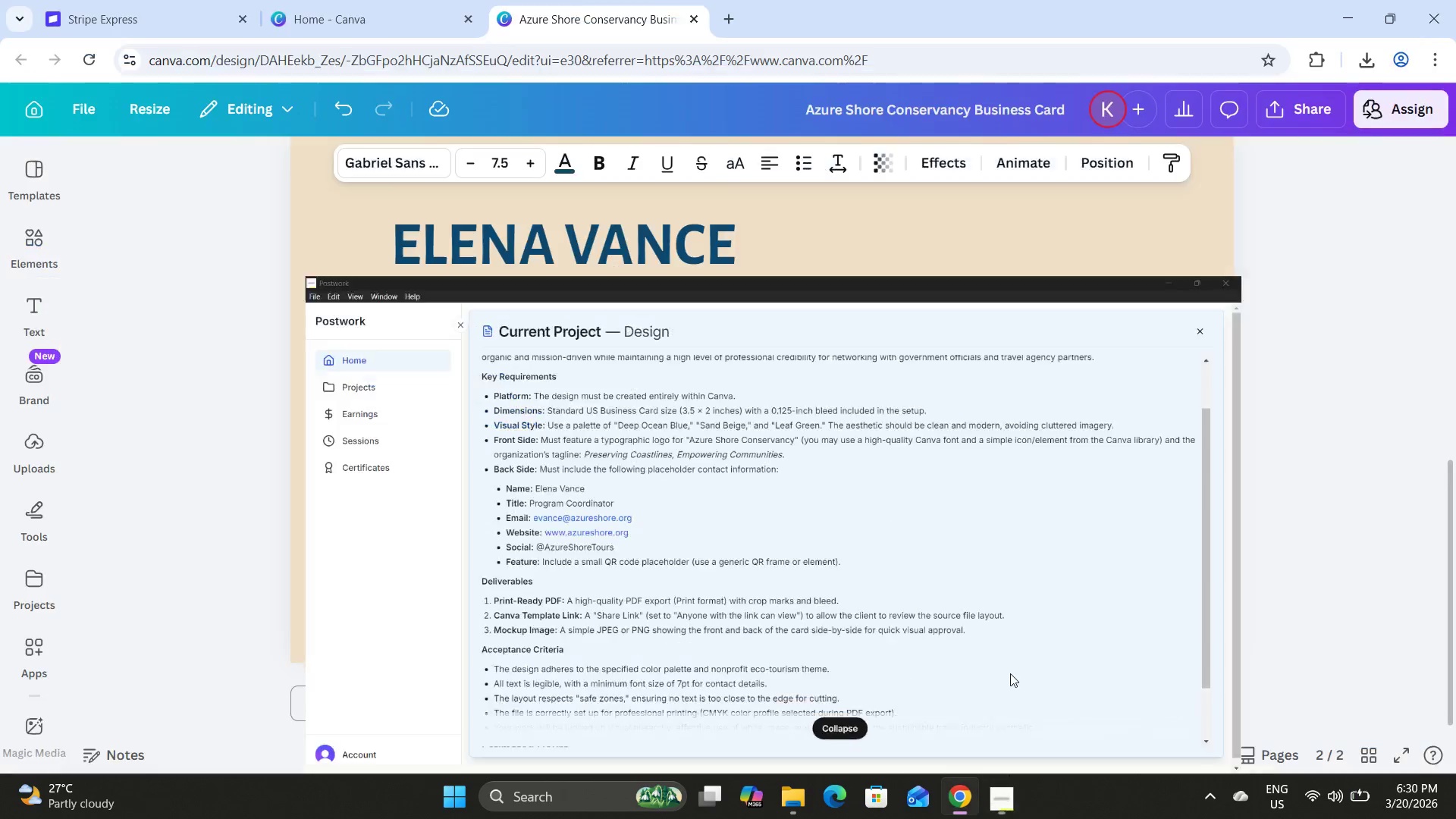 
type(Tours)
 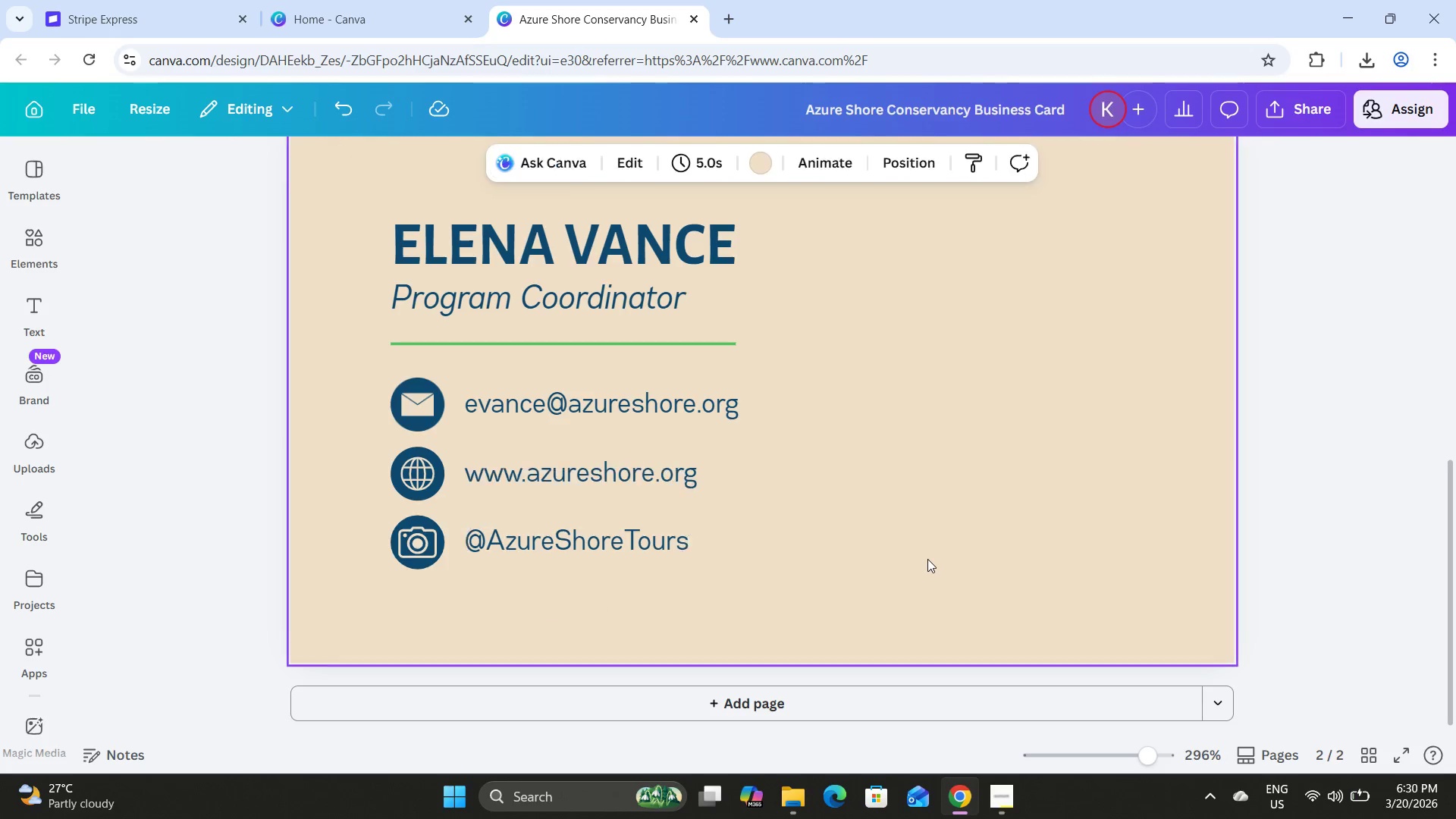 
wait(5.88)
 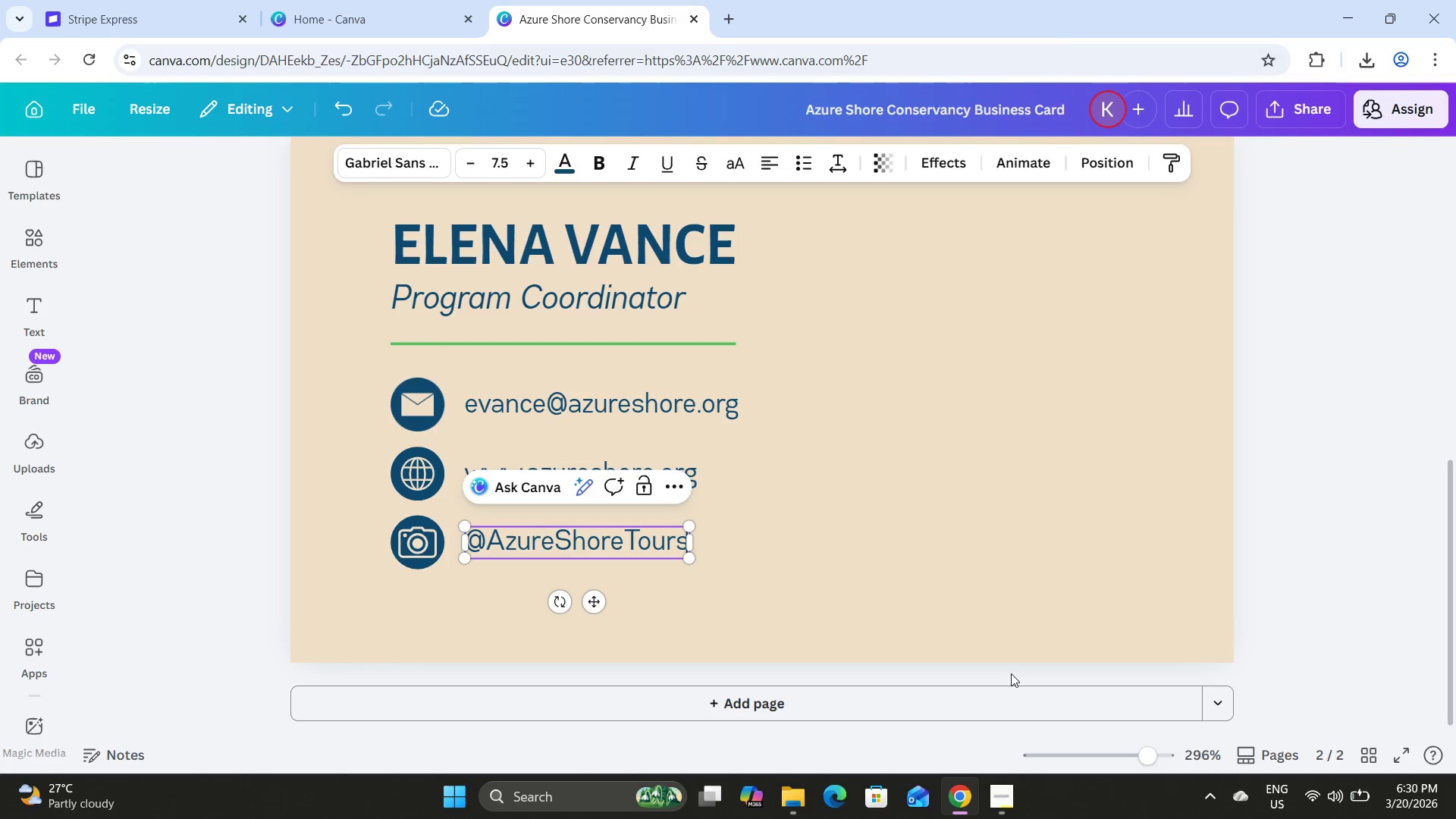 
left_click_drag(start_coordinate=[1132, 758], to_coordinate=[1138, 755])
 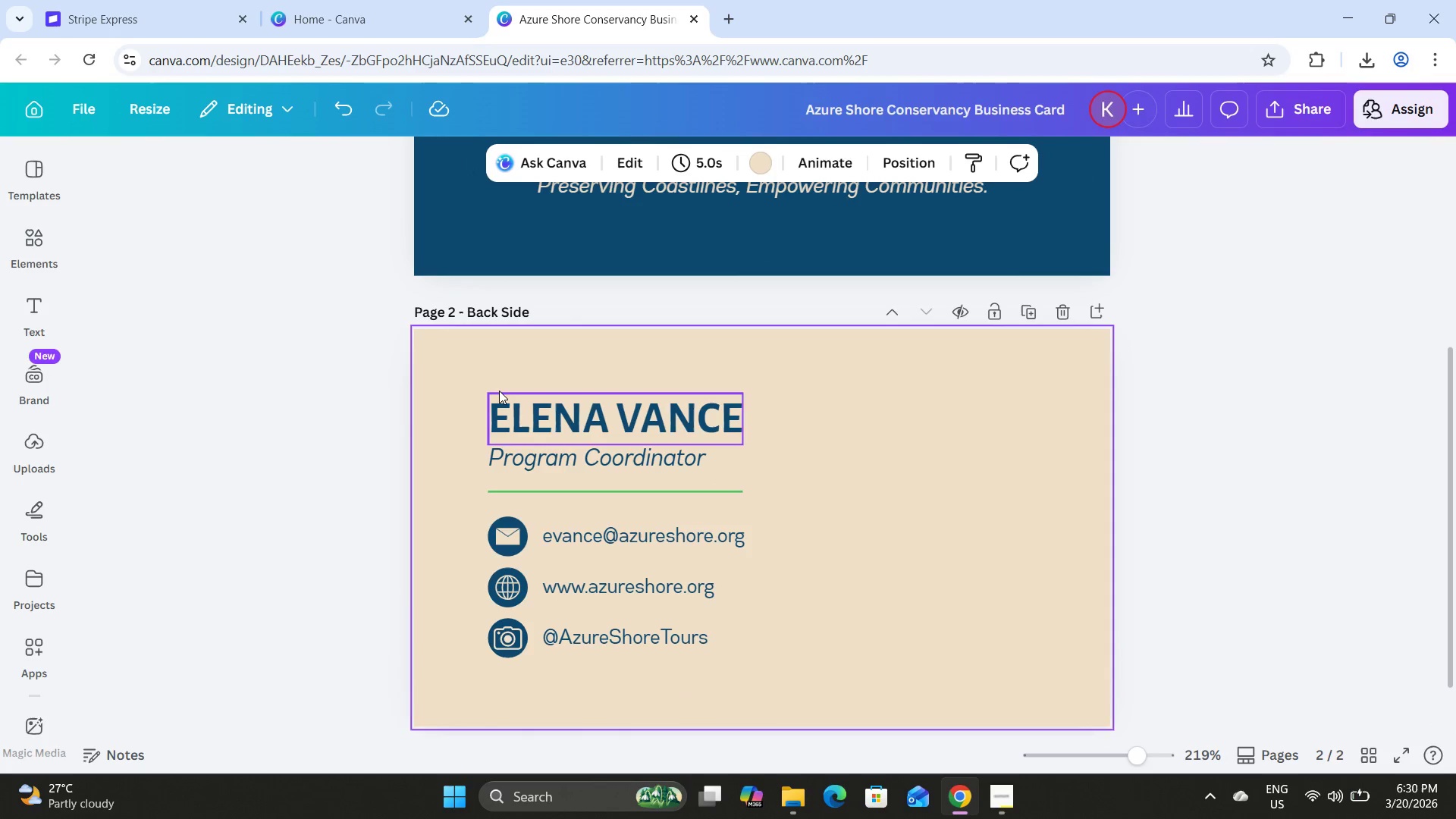 
left_click_drag(start_coordinate=[439, 382], to_coordinate=[757, 698])
 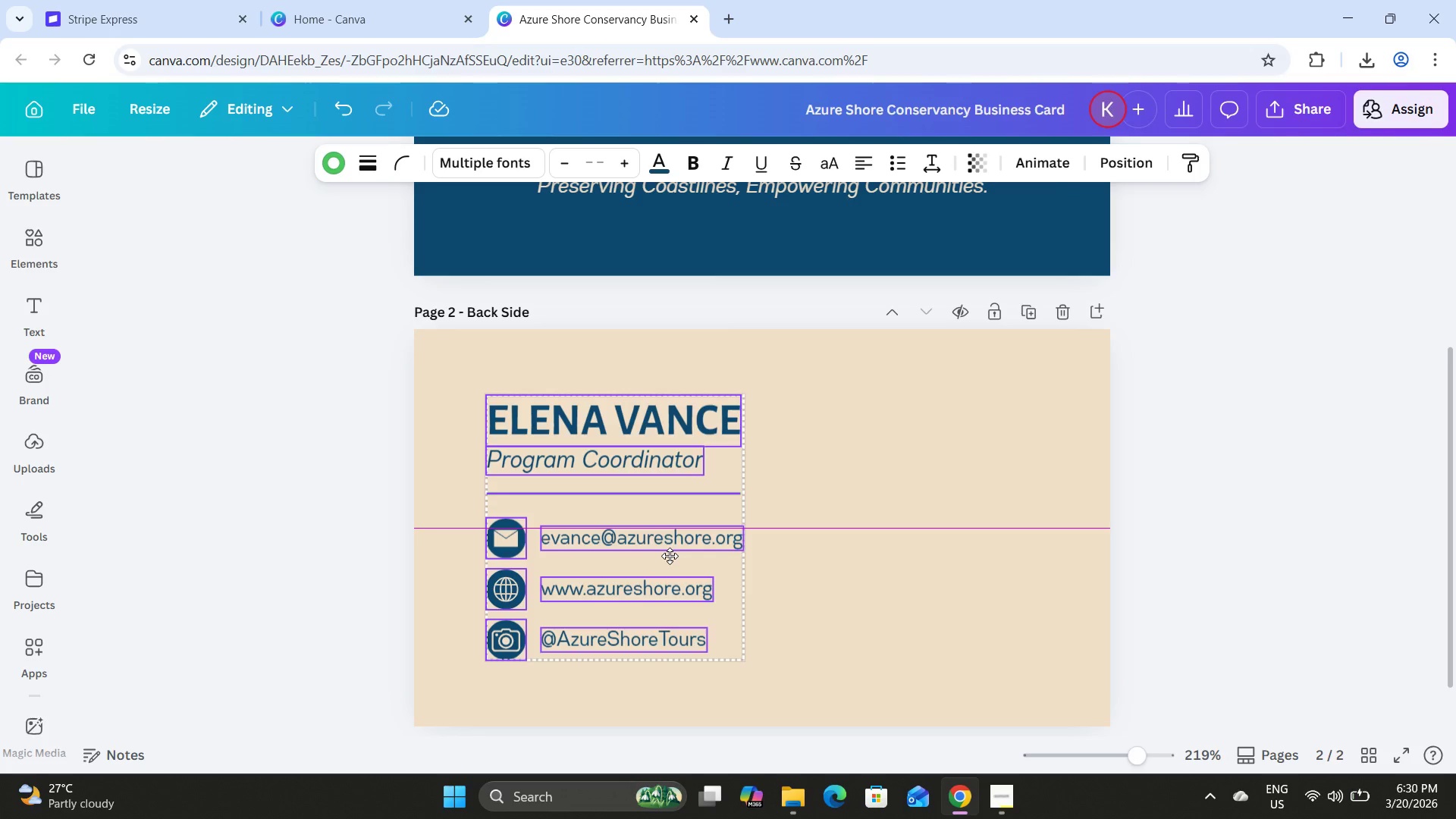 
wait(8.45)
 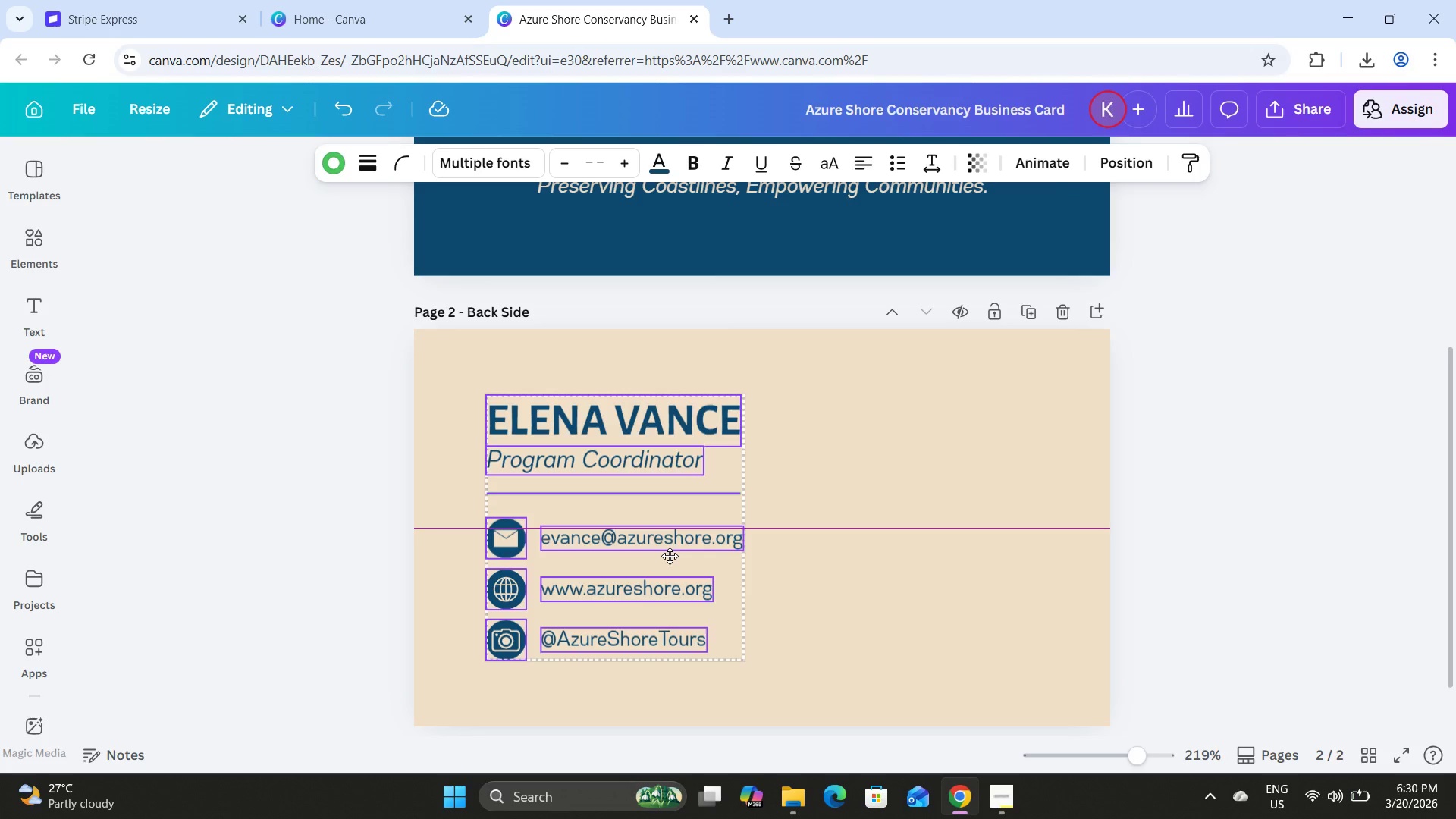 
left_click([991, 485])
 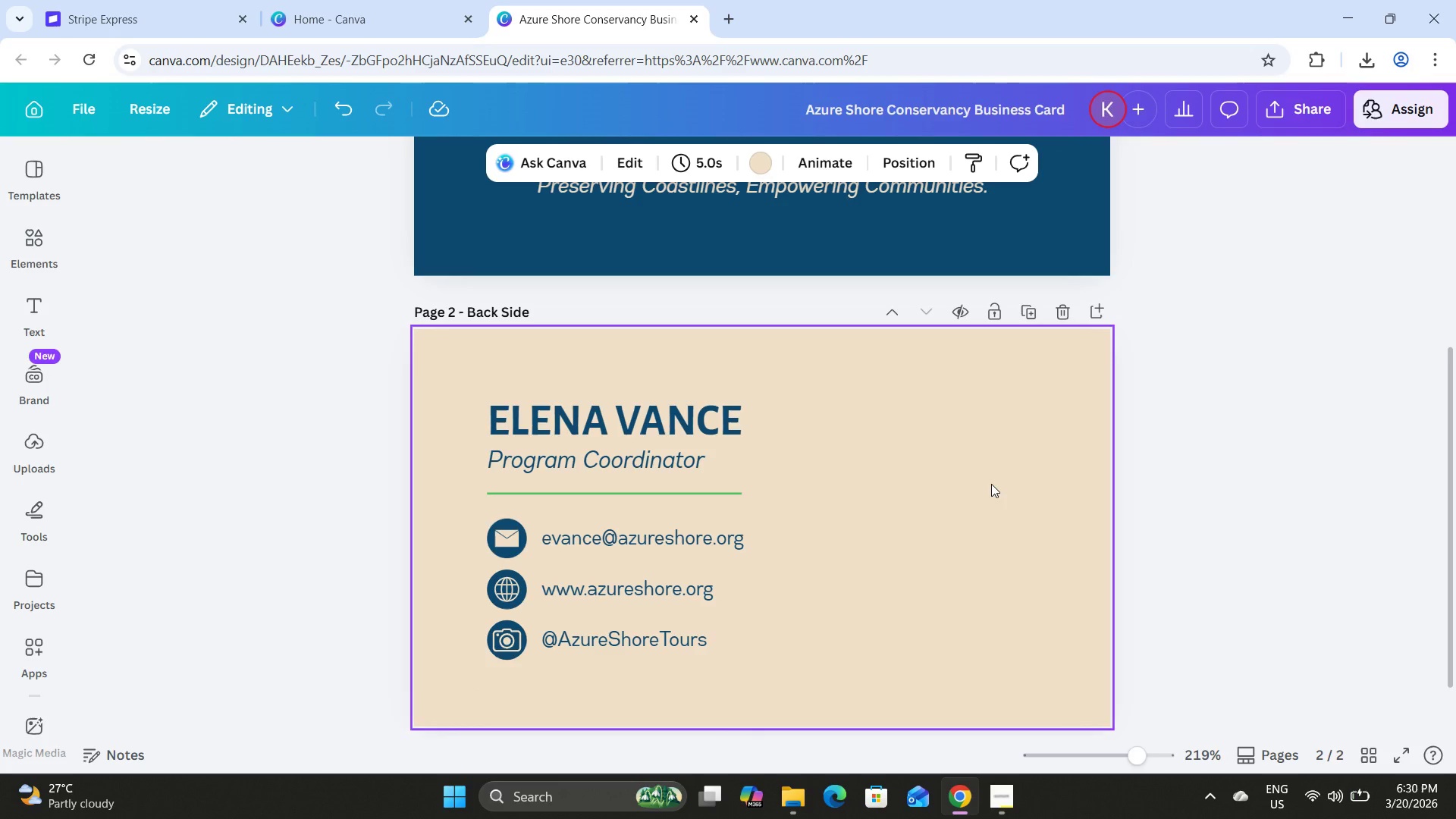 
left_click([991, 484])
 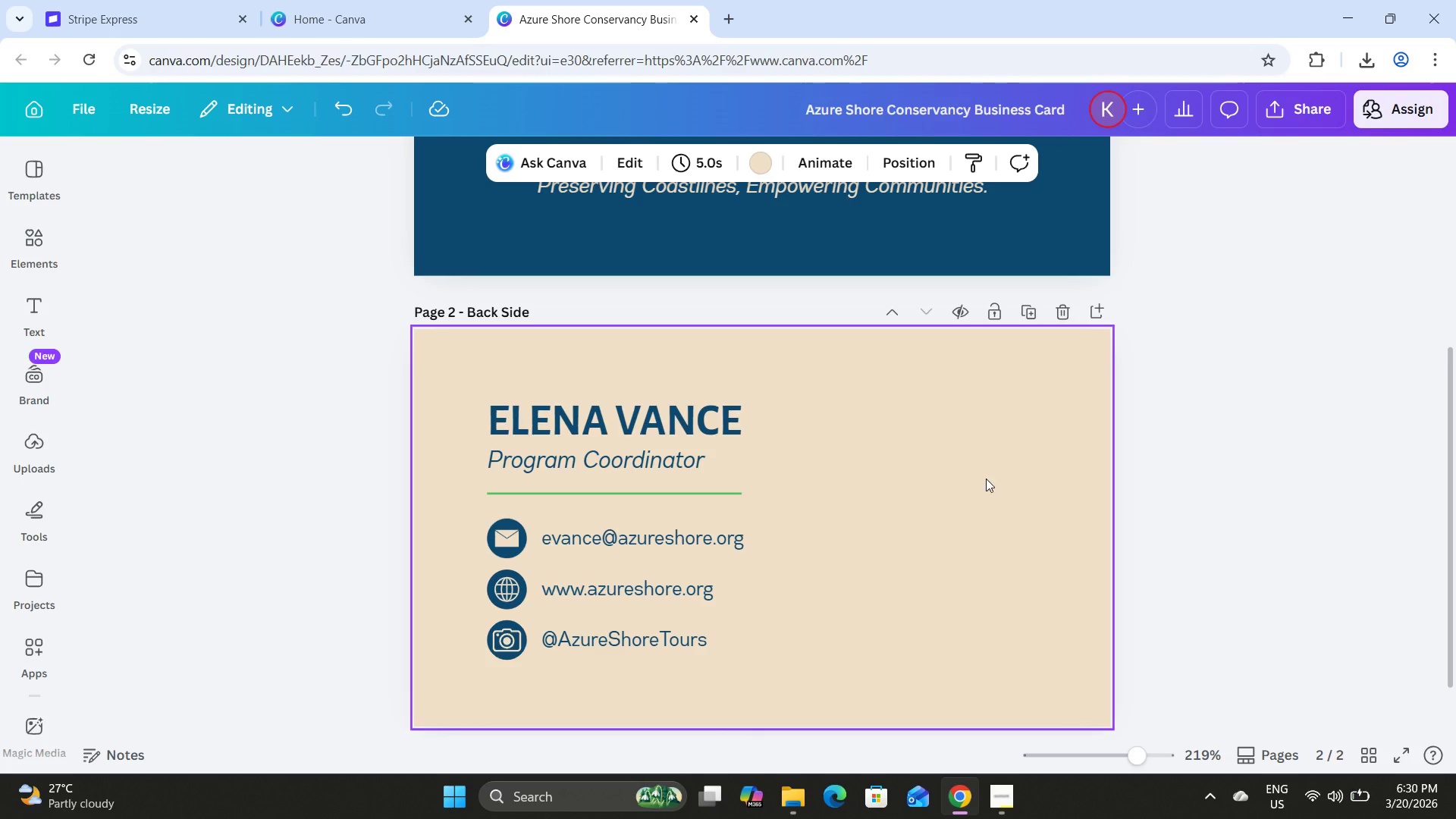 
scroll: coordinate [979, 462], scroll_direction: down, amount: 3.0
 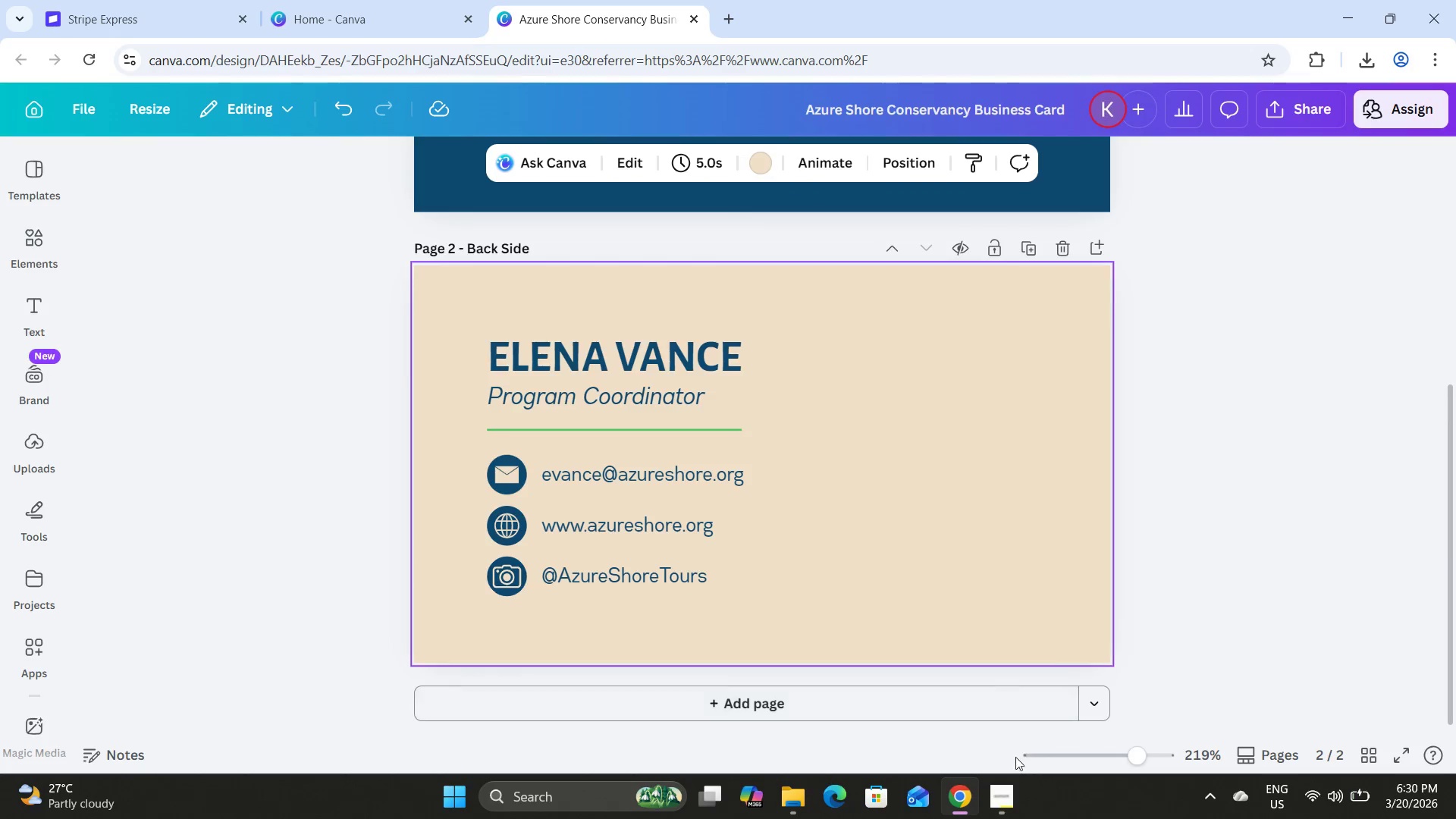 
left_click([1009, 788])